 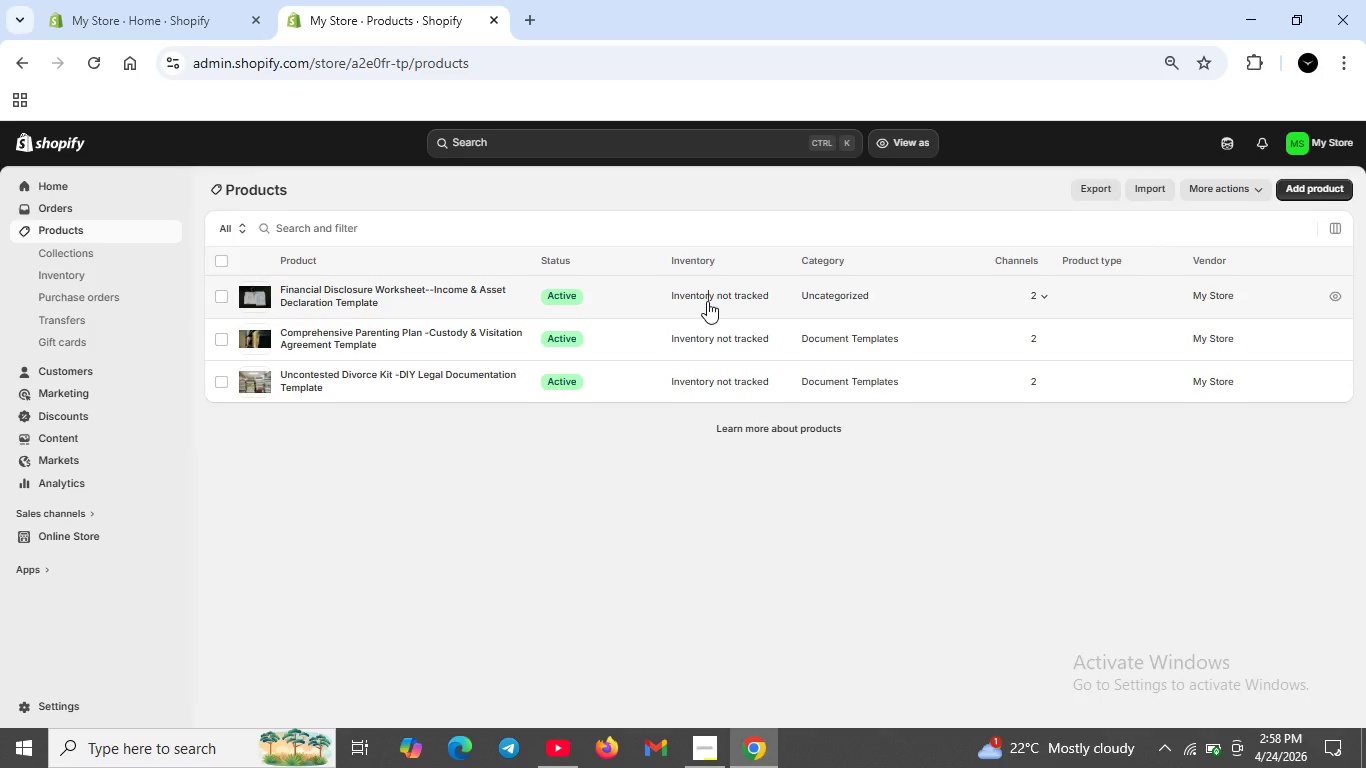 
left_click([465, 290])
 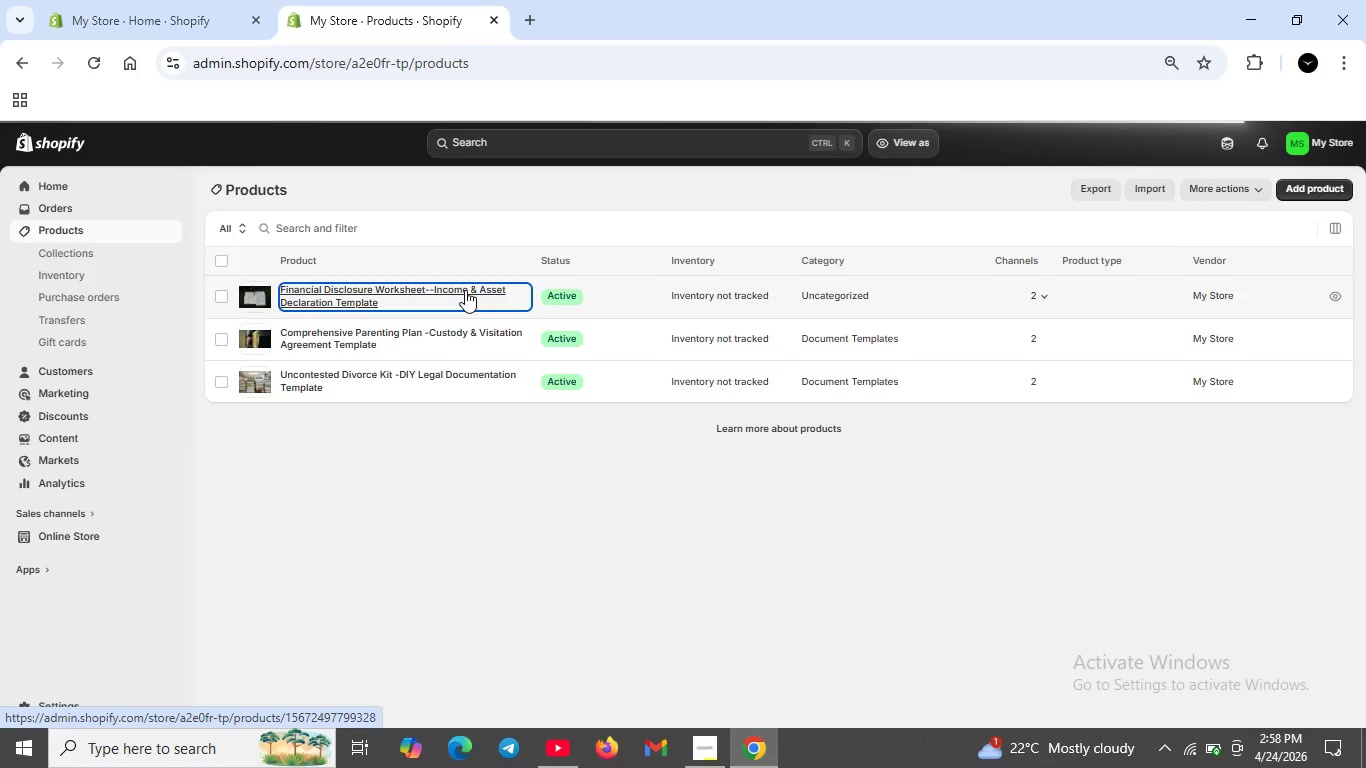 
double_click([465, 290])
 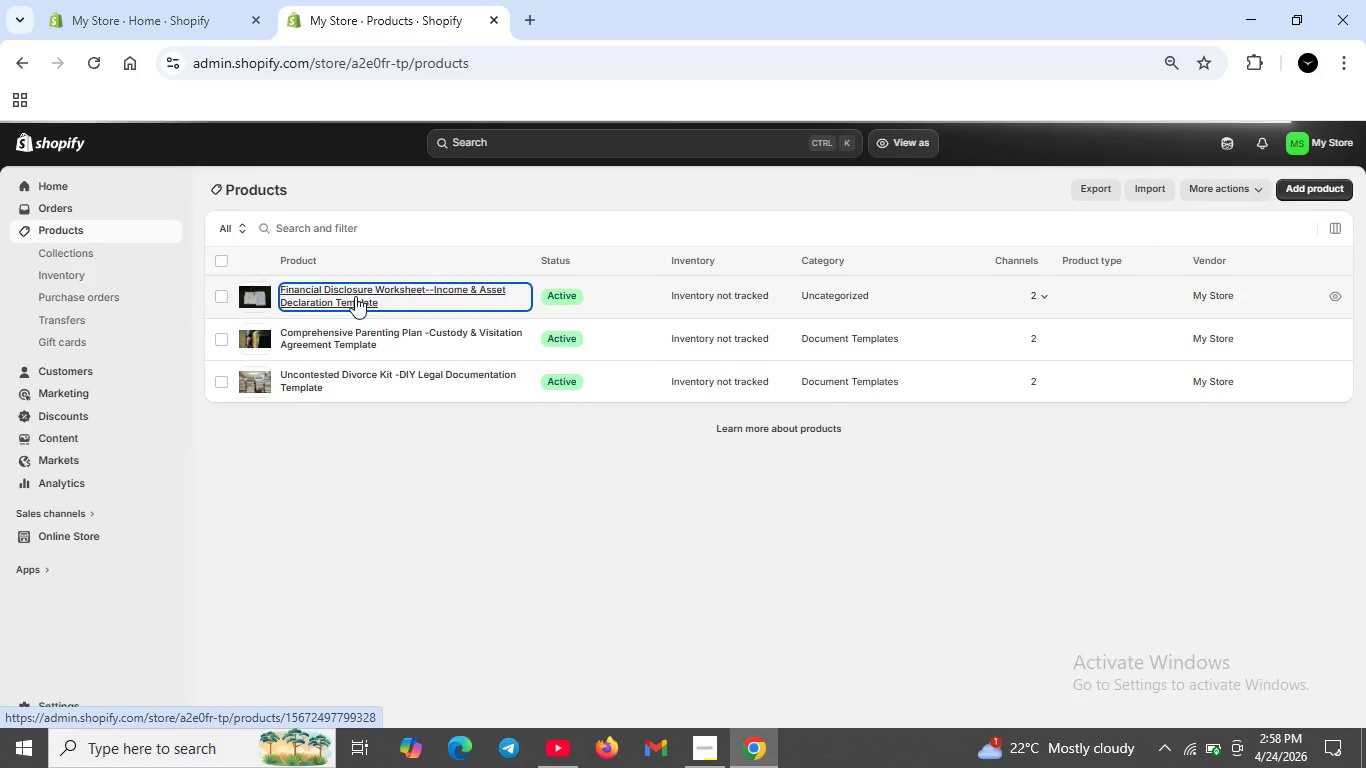 
left_click([355, 296])
 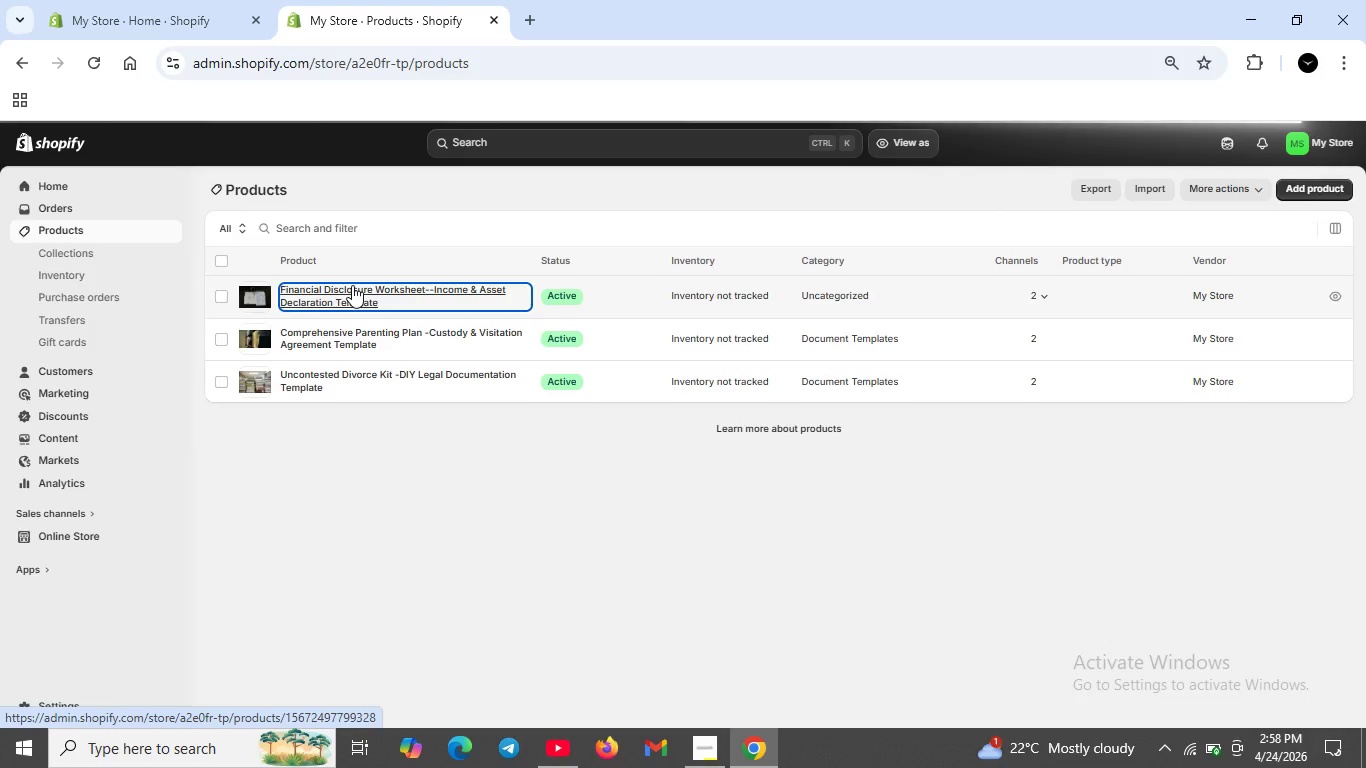 
left_click([352, 285])
 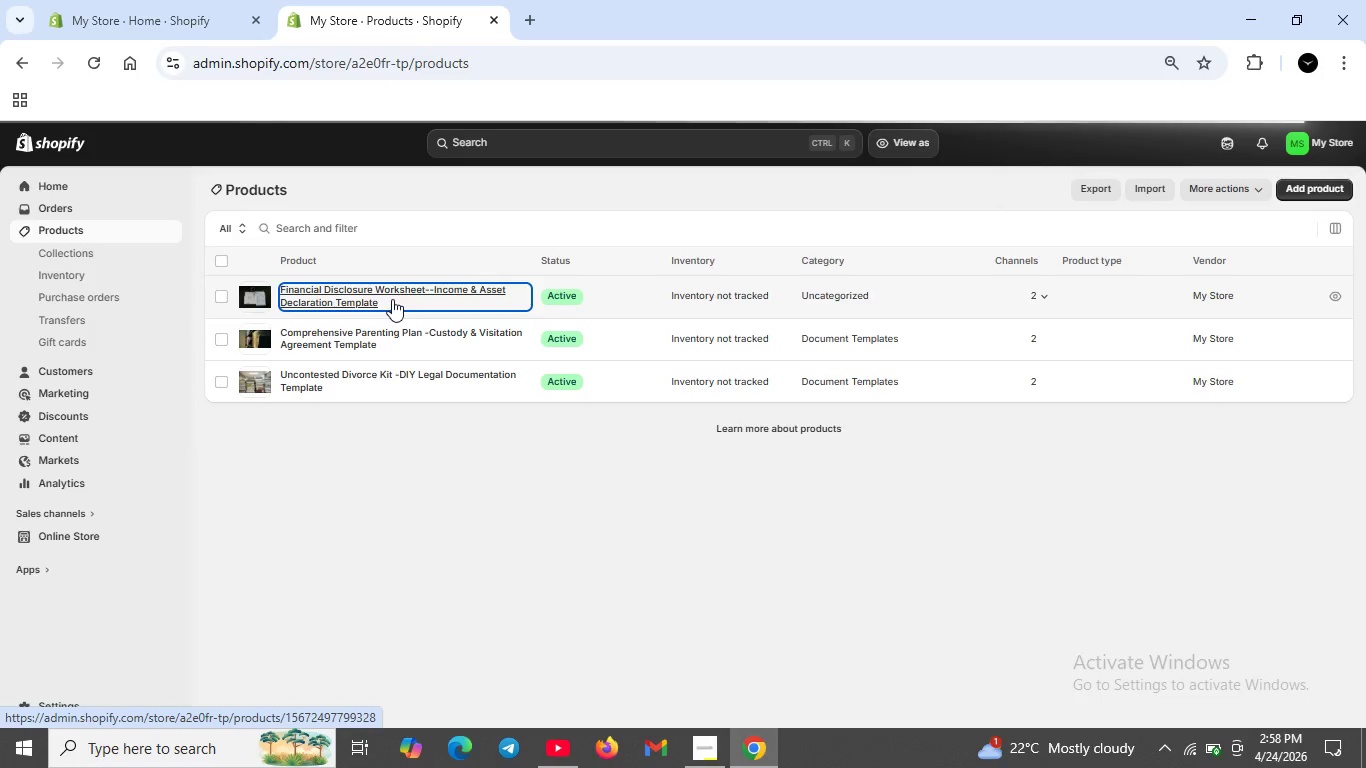 
wait(29.3)
 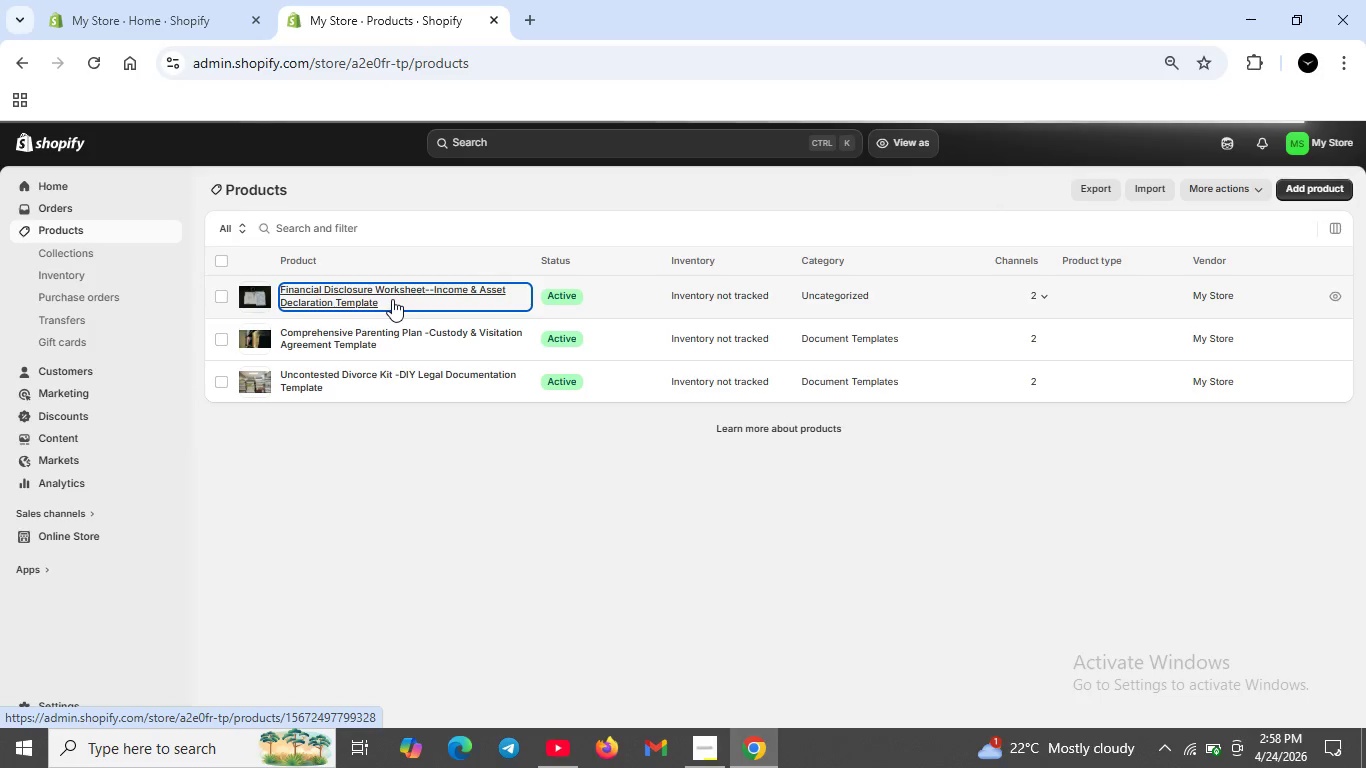 
double_click([356, 291])
 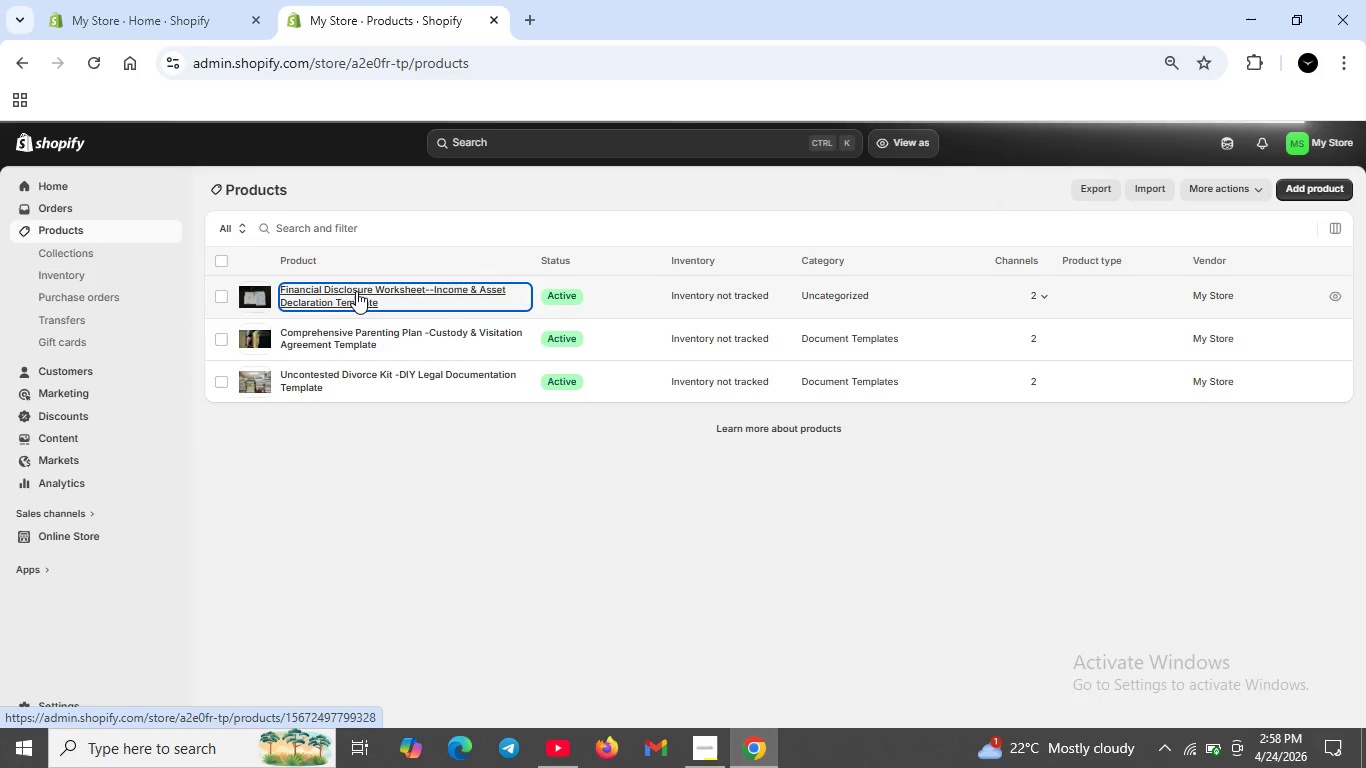 
wait(7.05)
 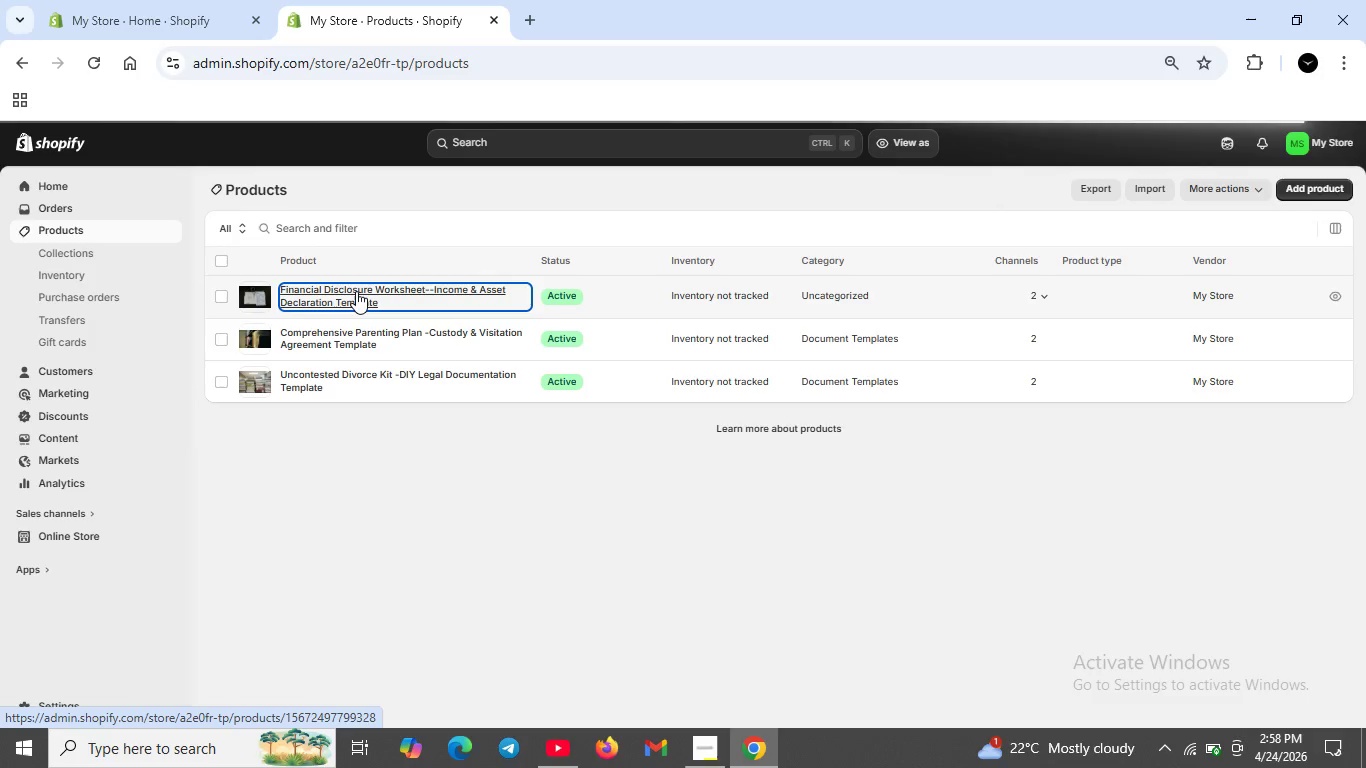 
left_click([390, 286])
 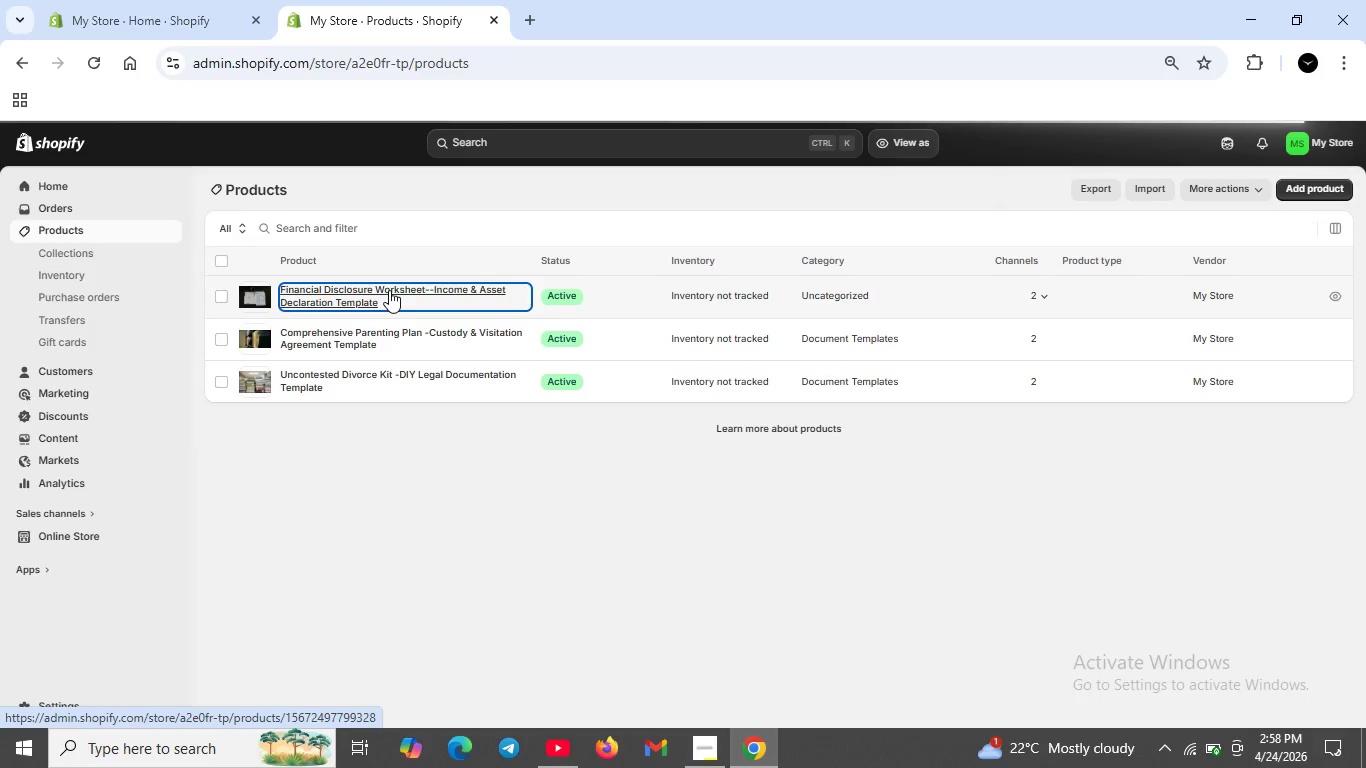 
wait(11.45)
 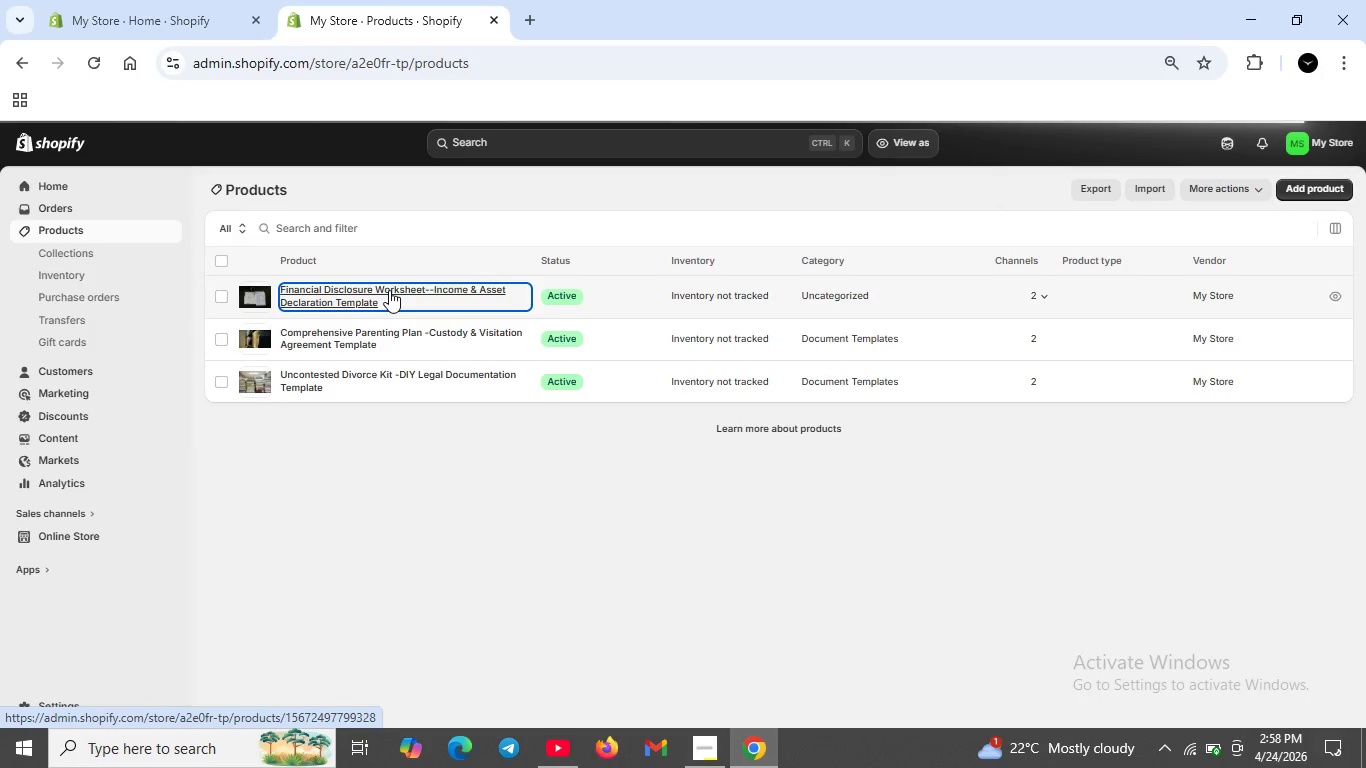 
double_click([397, 288])
 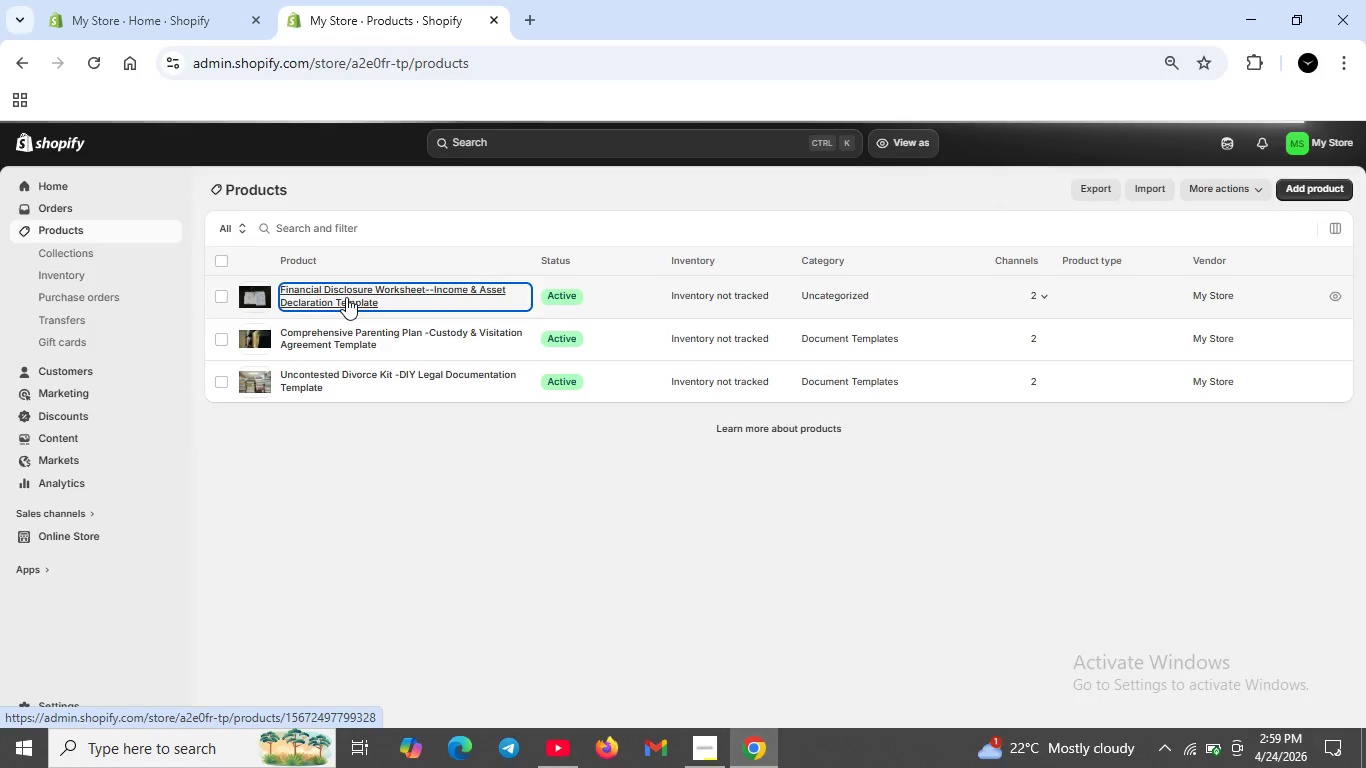 
double_click([346, 297])
 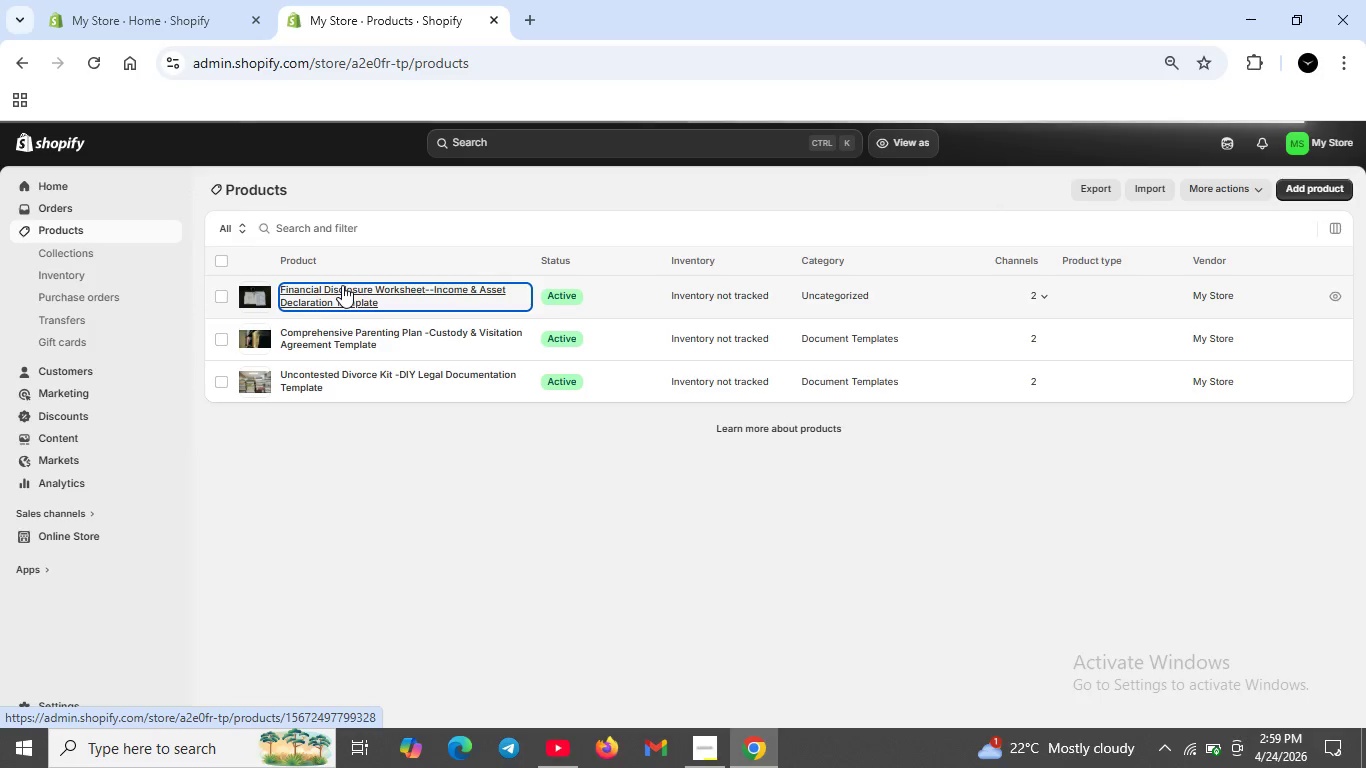 
double_click([342, 285])
 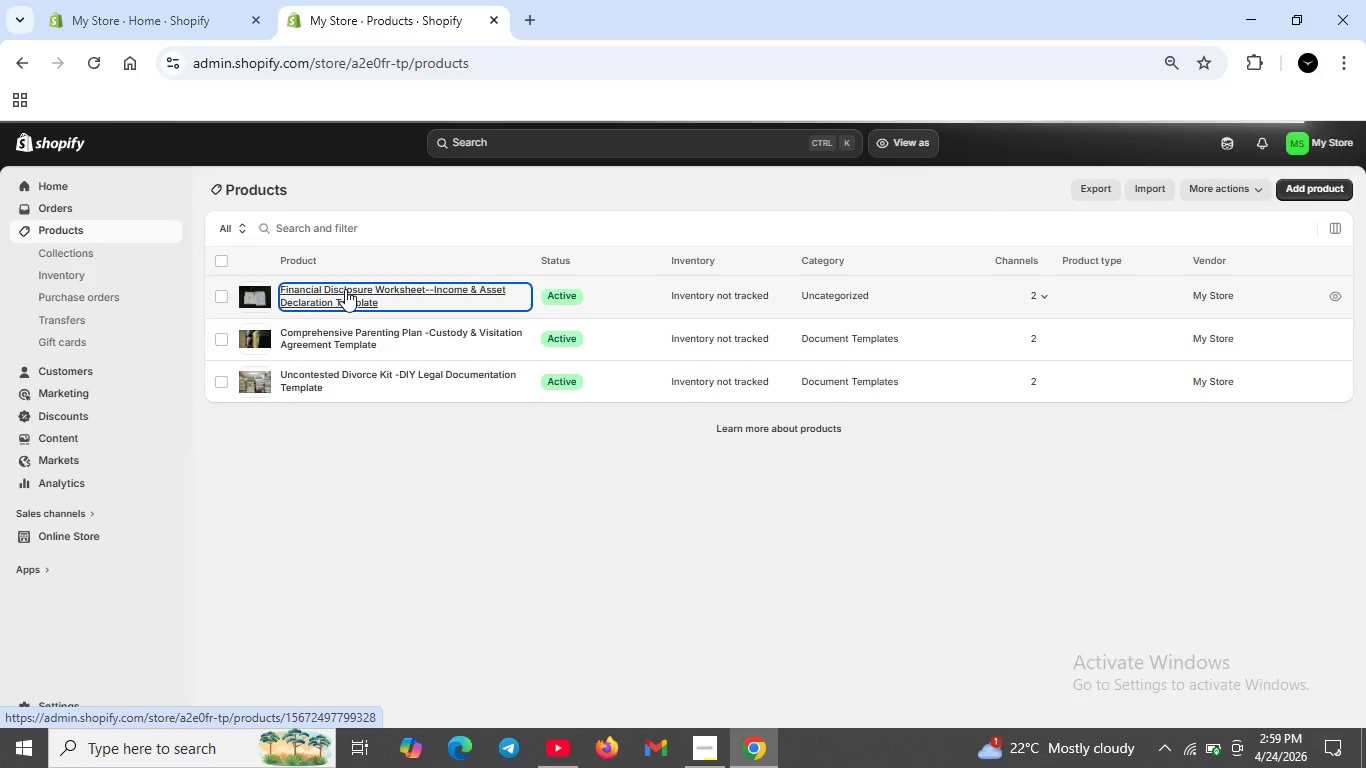 
double_click([345, 289])
 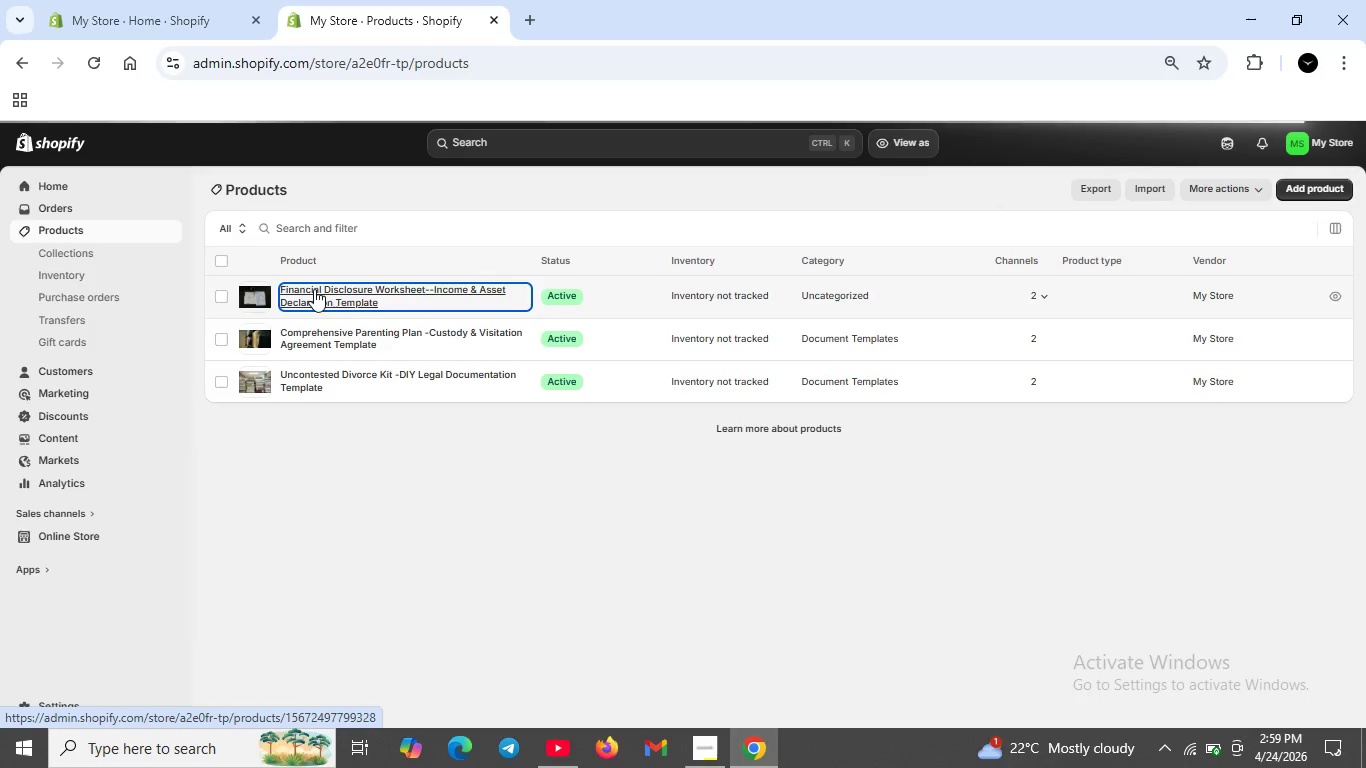 
double_click([314, 289])
 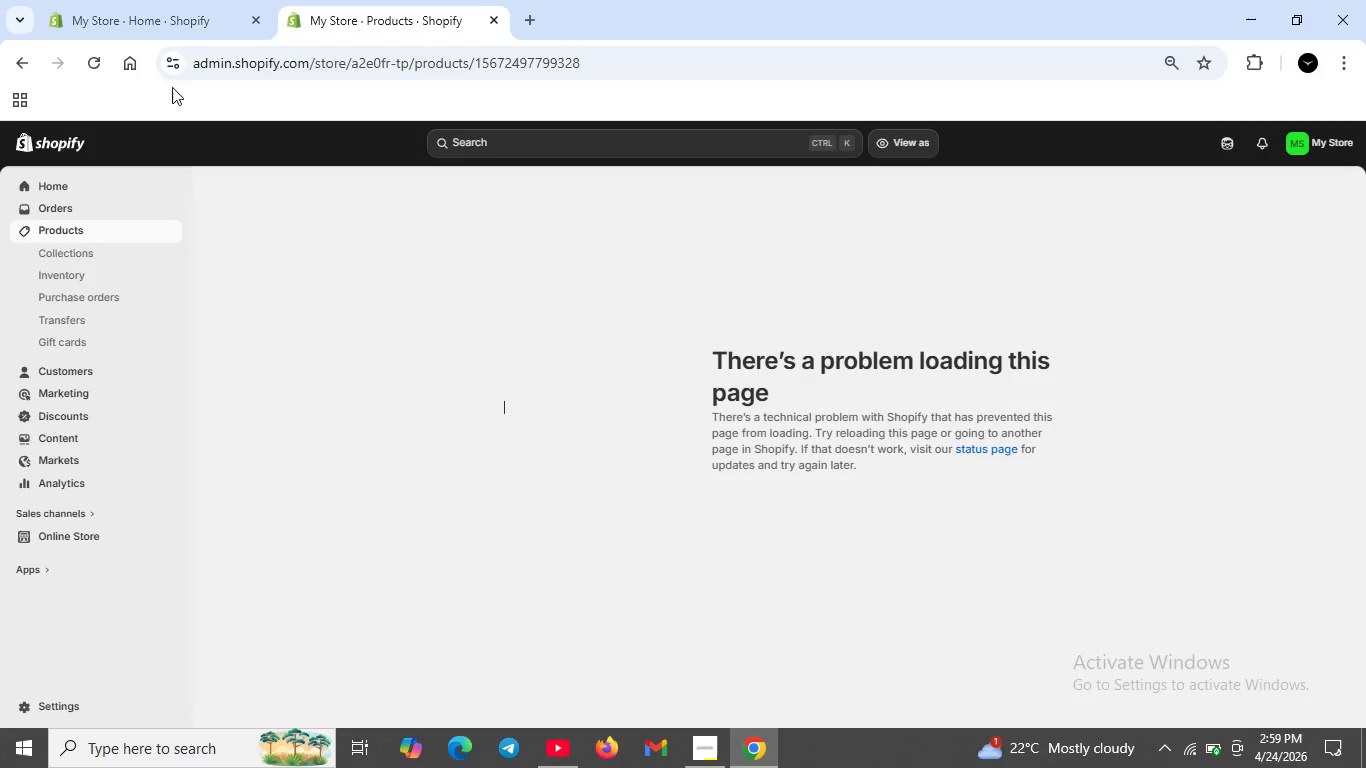 
left_click([93, 72])
 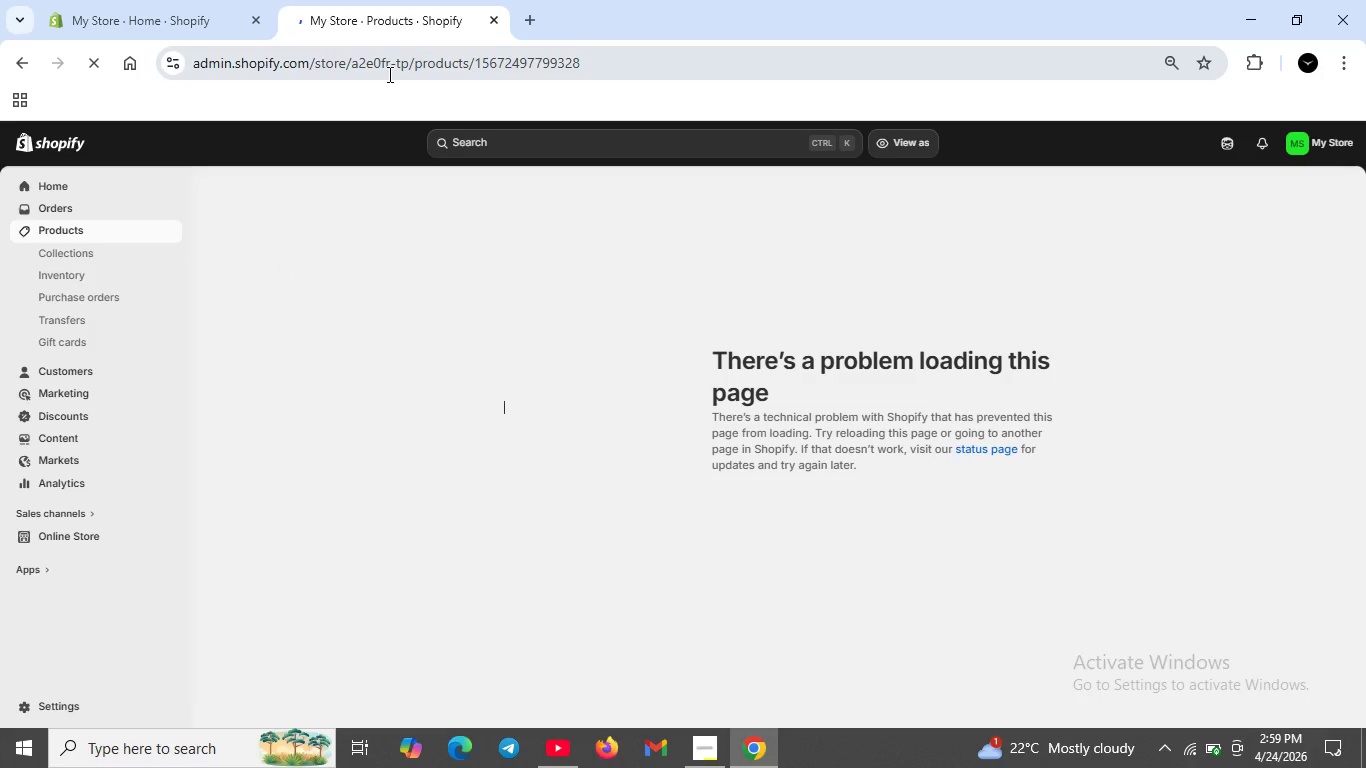 
wait(14.25)
 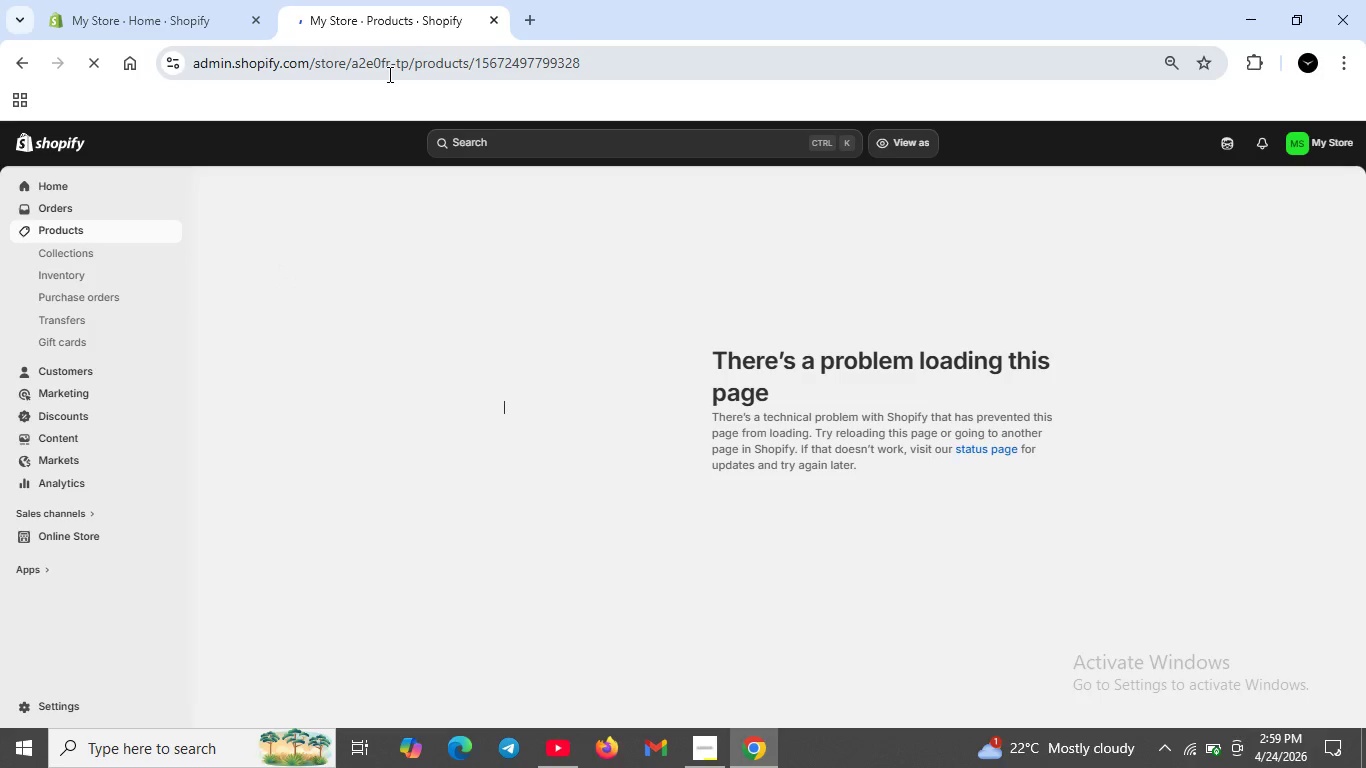 
left_click([720, 756])
 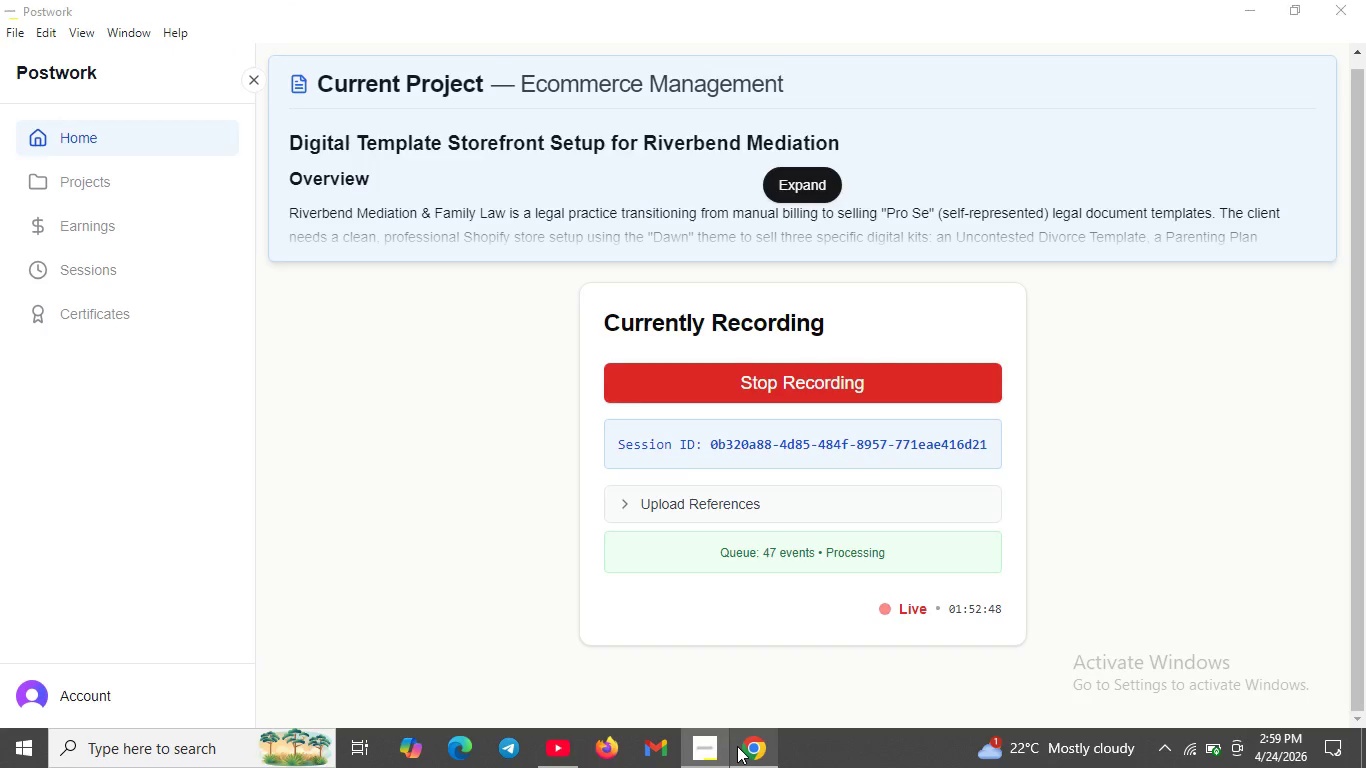 
left_click([737, 746])
 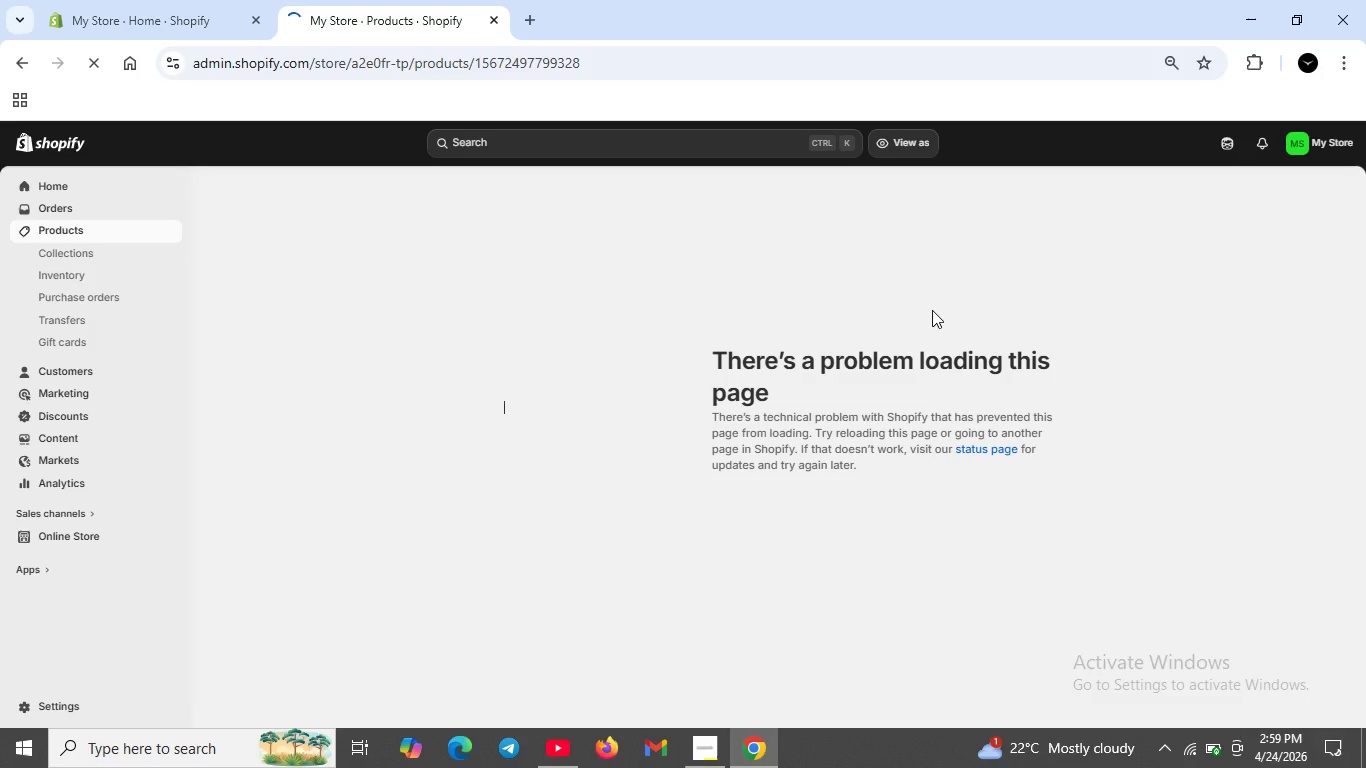 
wait(20.97)
 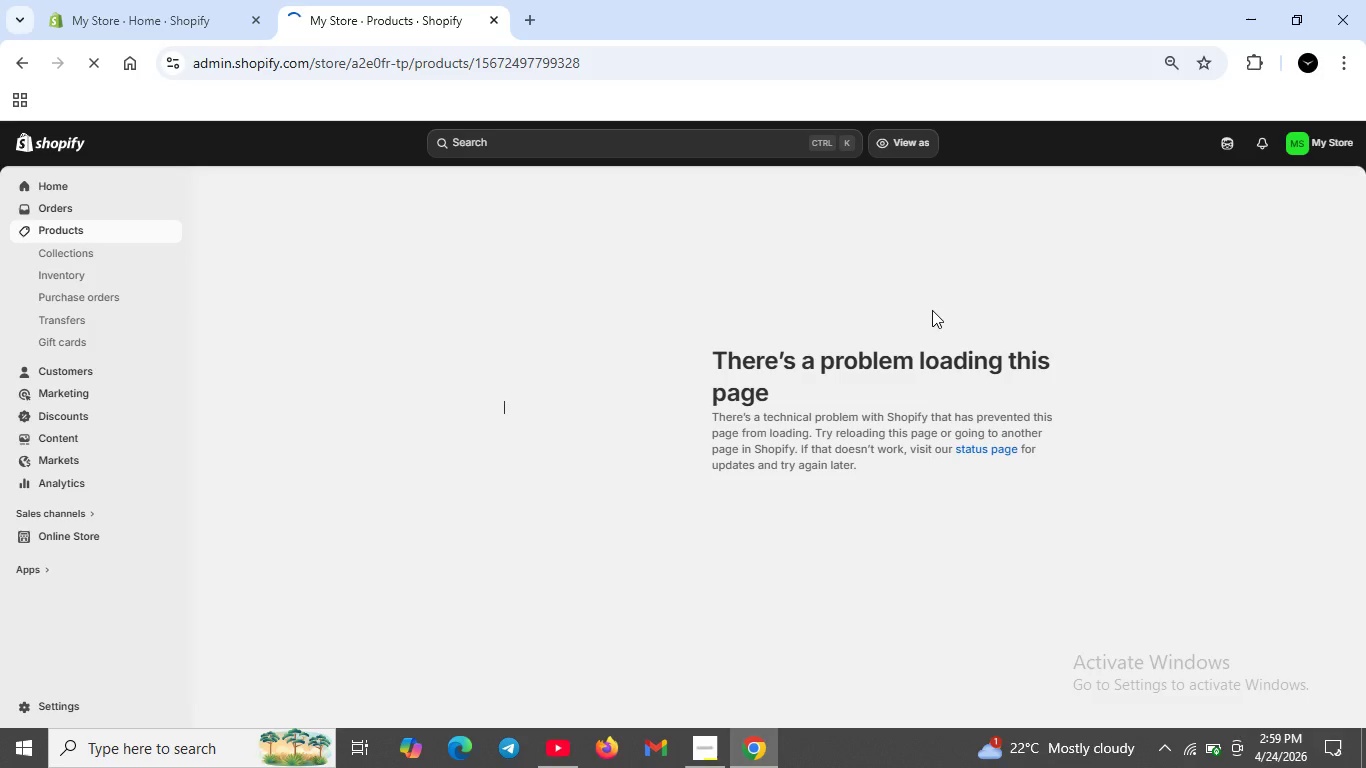 
left_click([1195, 752])
 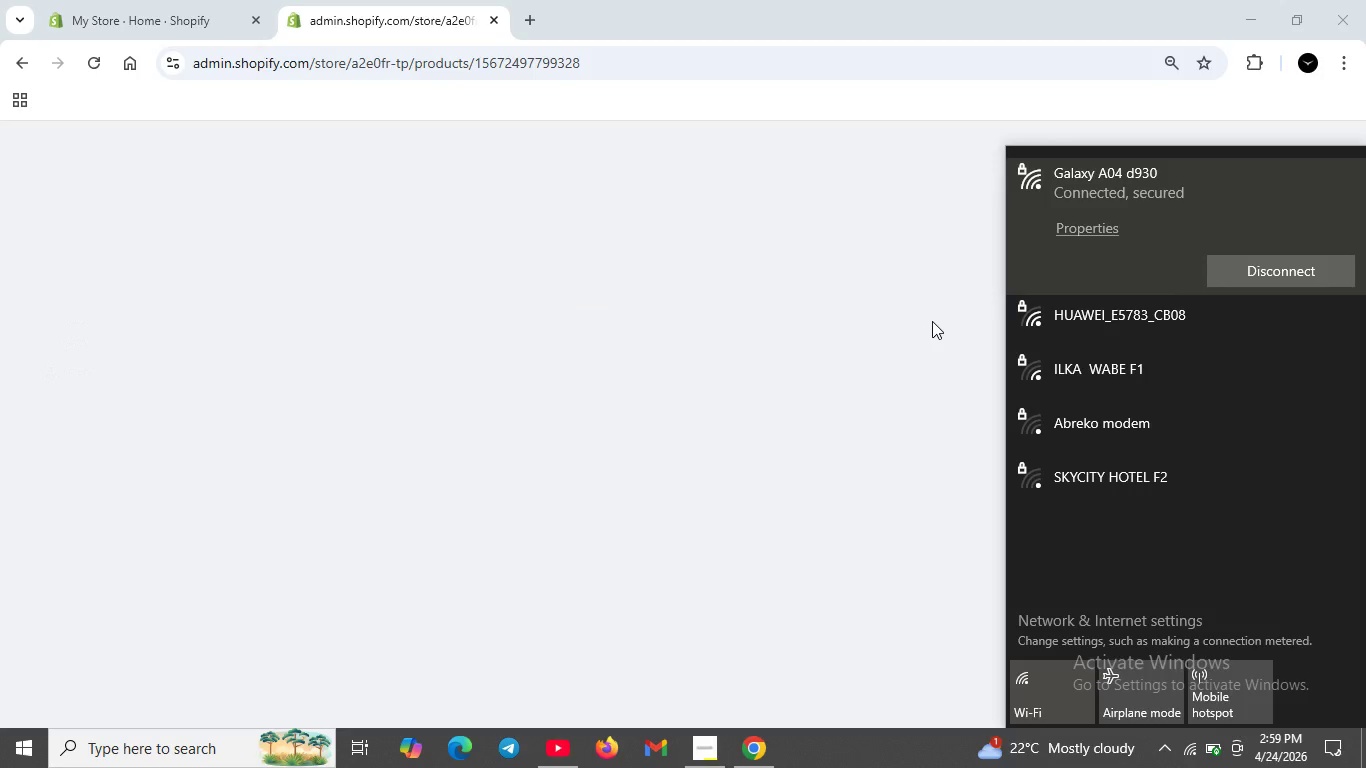 
left_click([928, 316])
 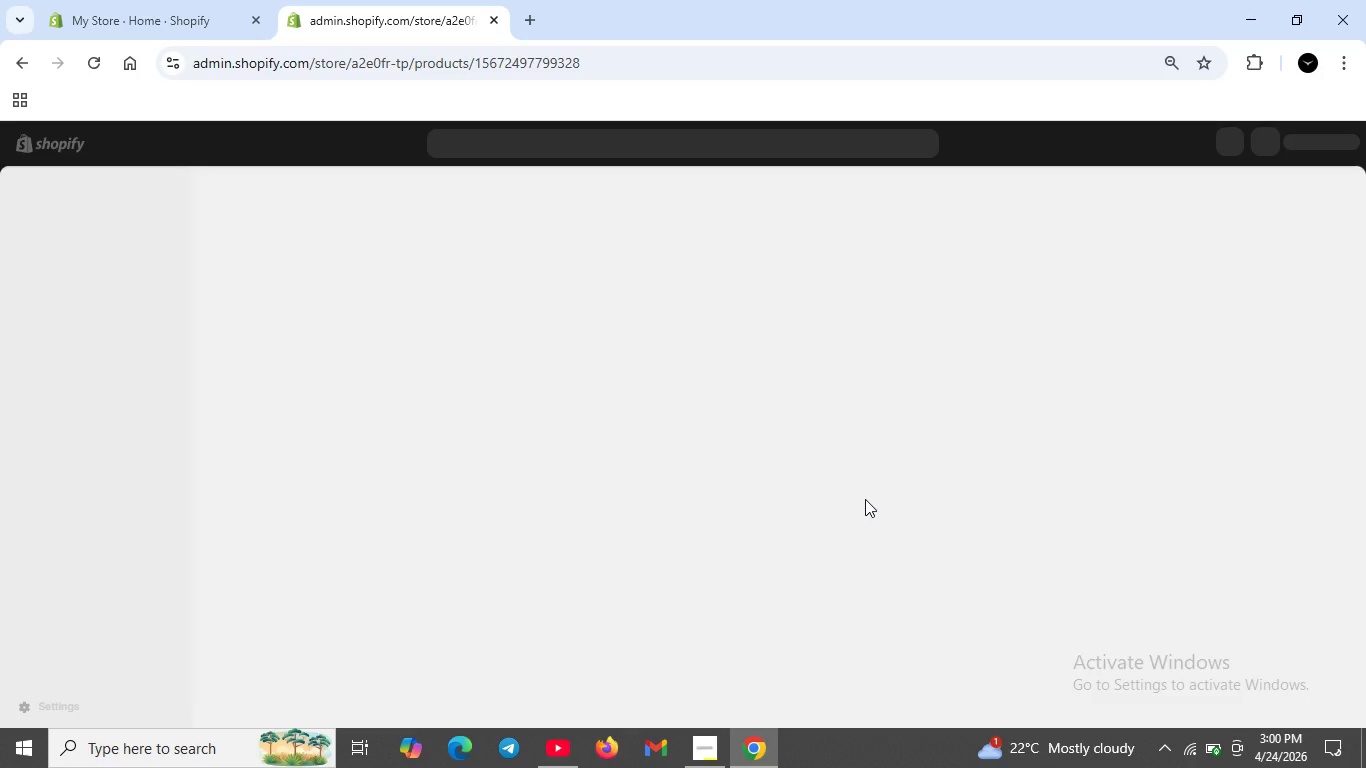 
wait(46.86)
 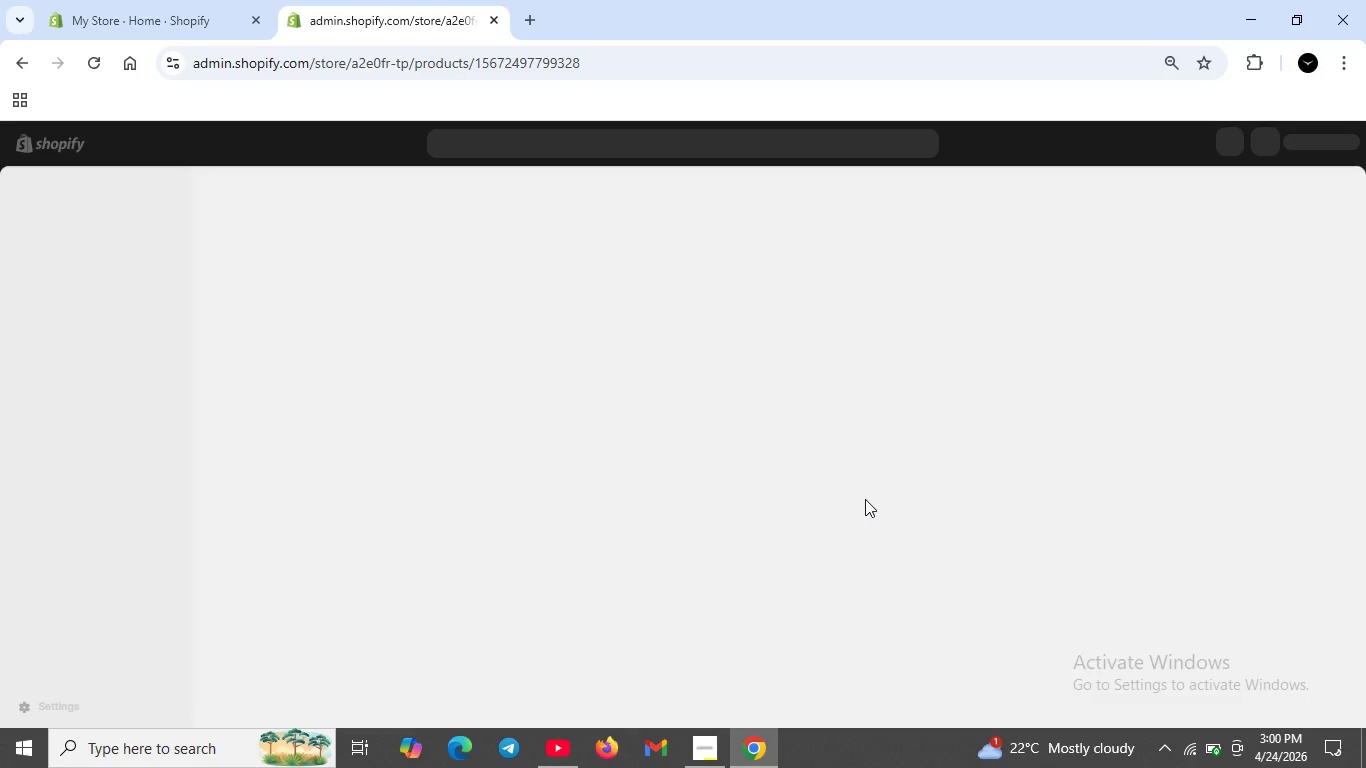 
left_click([717, 746])